 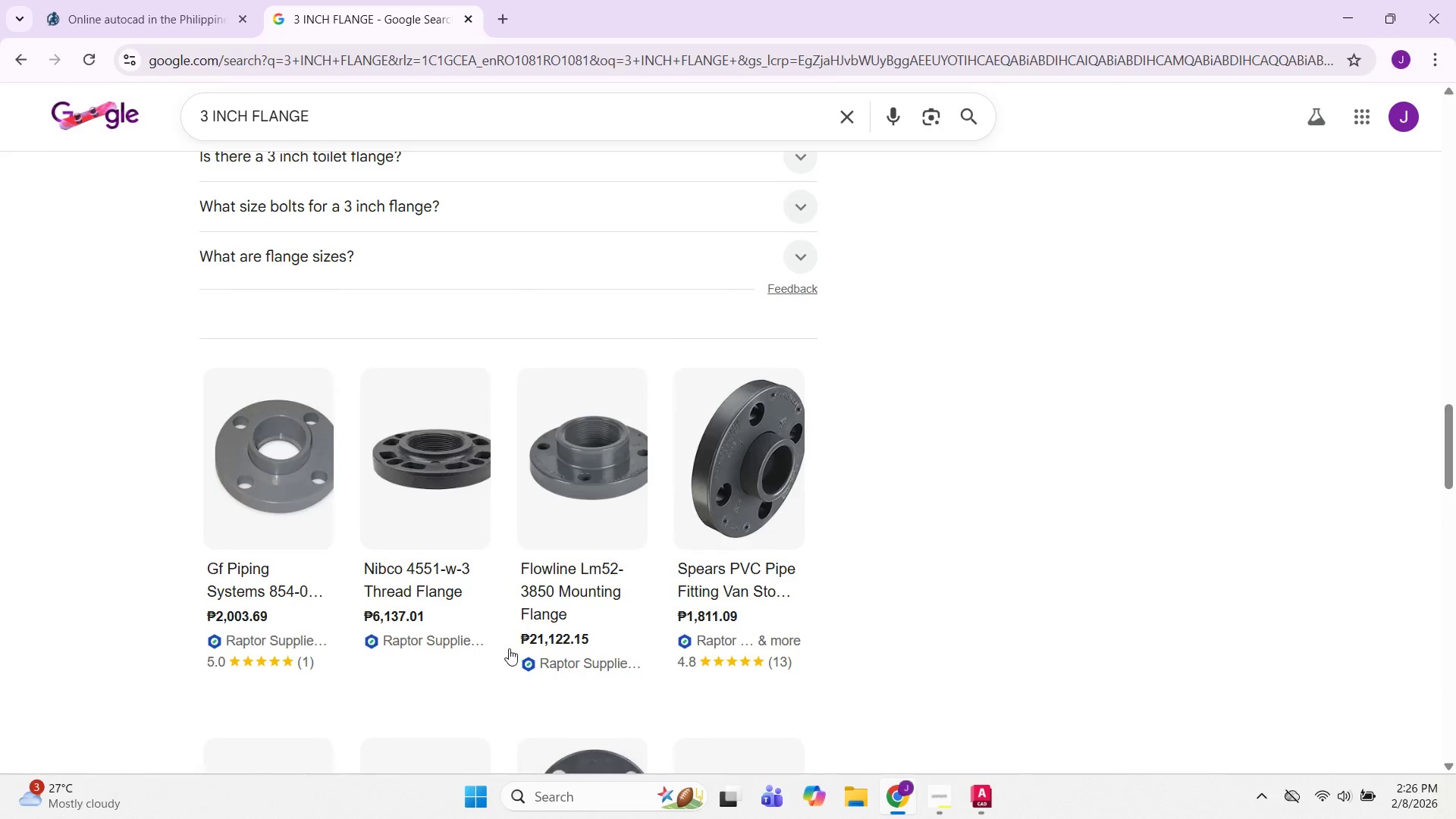 
scroll: coordinate [516, 516], scroll_direction: up, amount: 3.0
 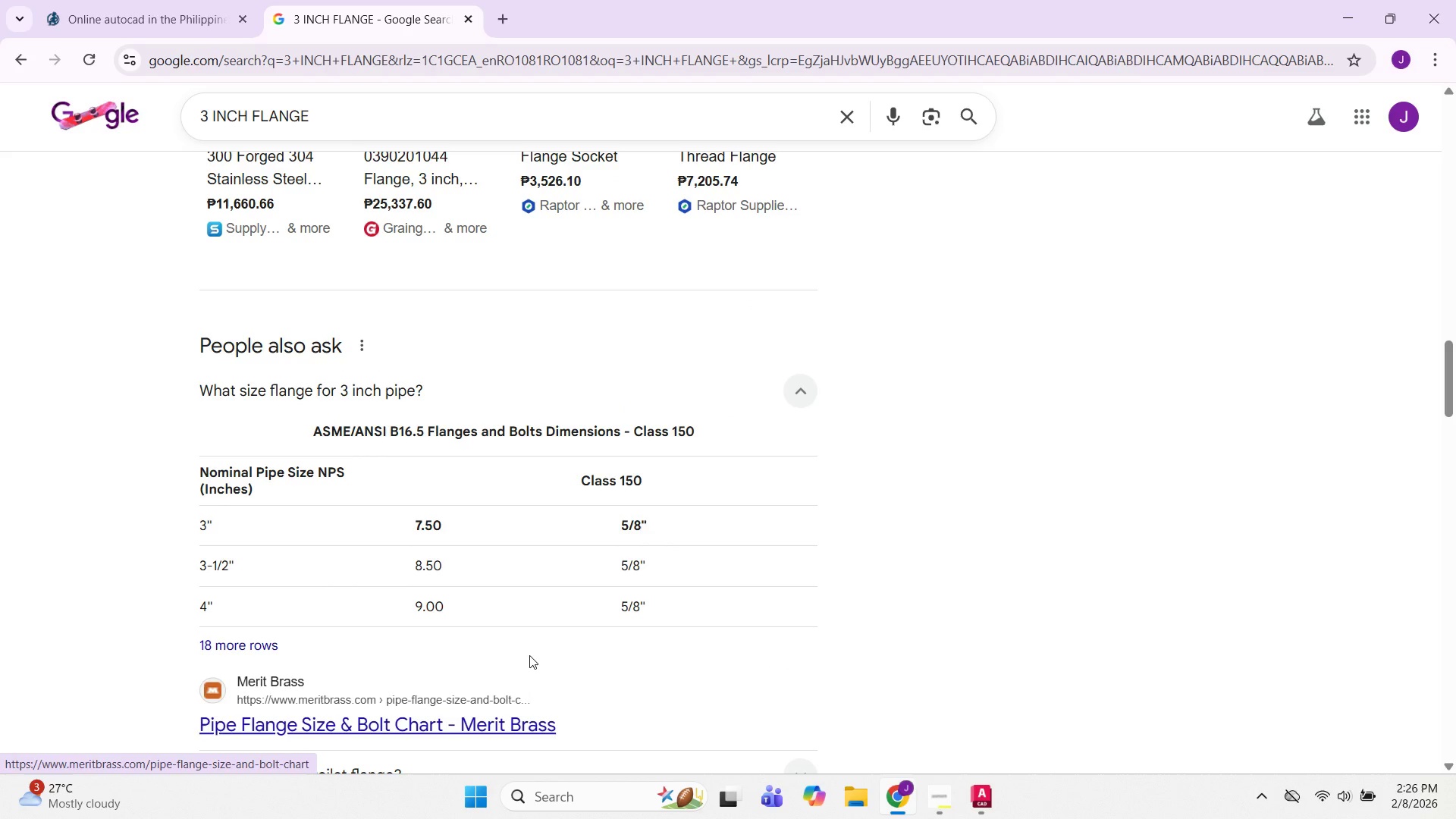 
left_click_drag(start_coordinate=[452, 113], to_coordinate=[448, 113])
 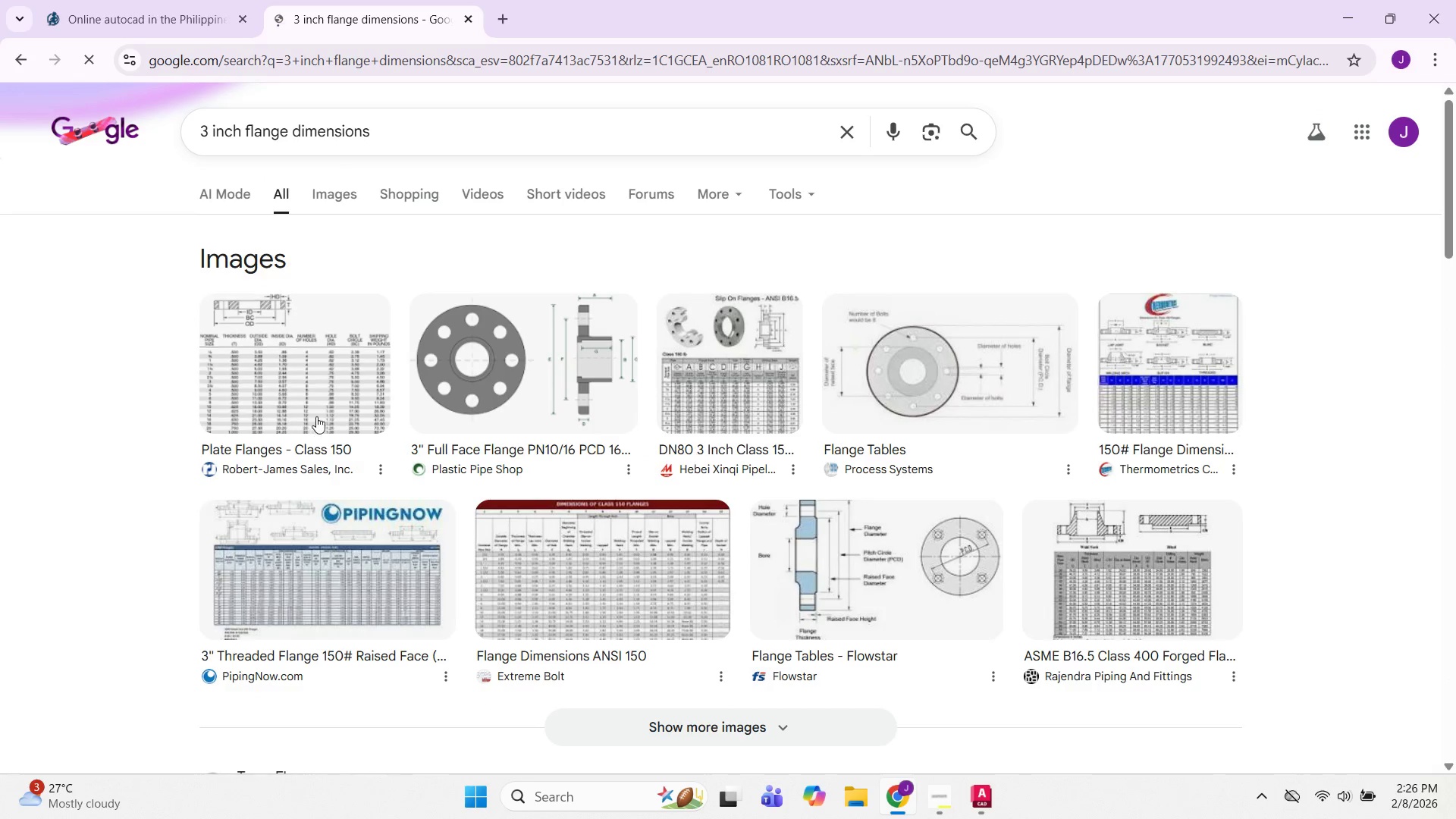 
left_click([322, 381])
 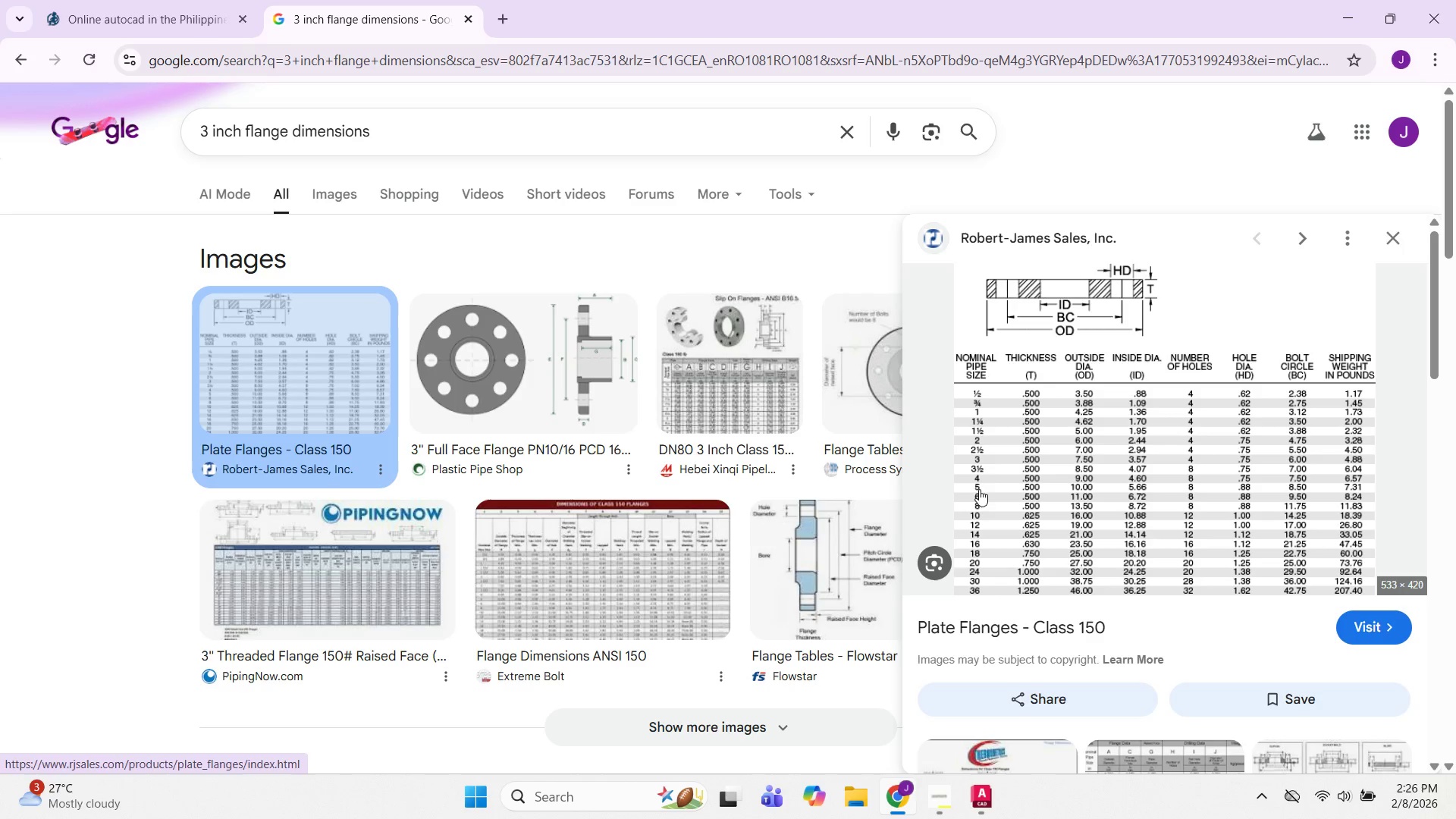 
wait(9.2)
 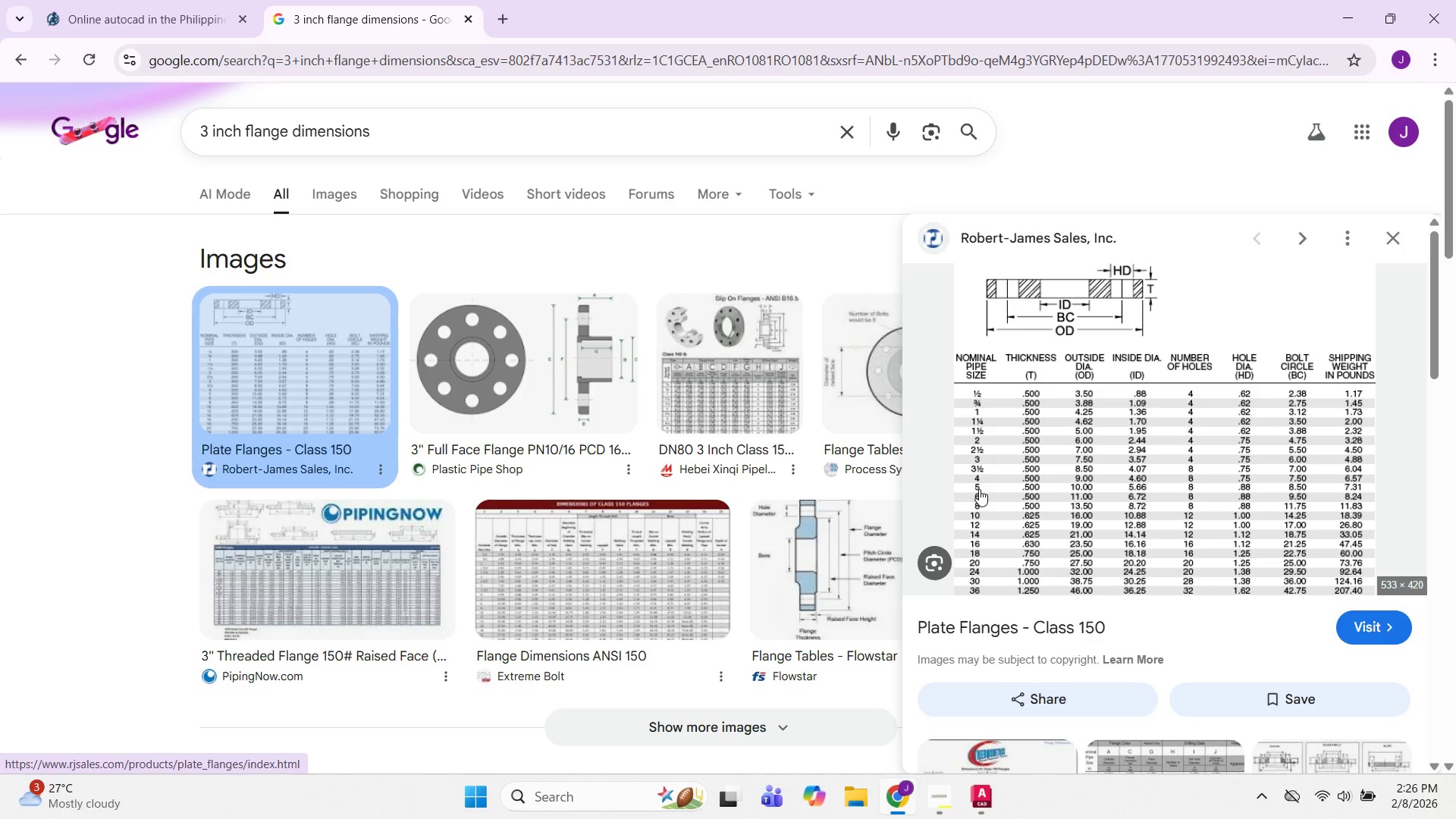 
key(Alt+AltLeft)
 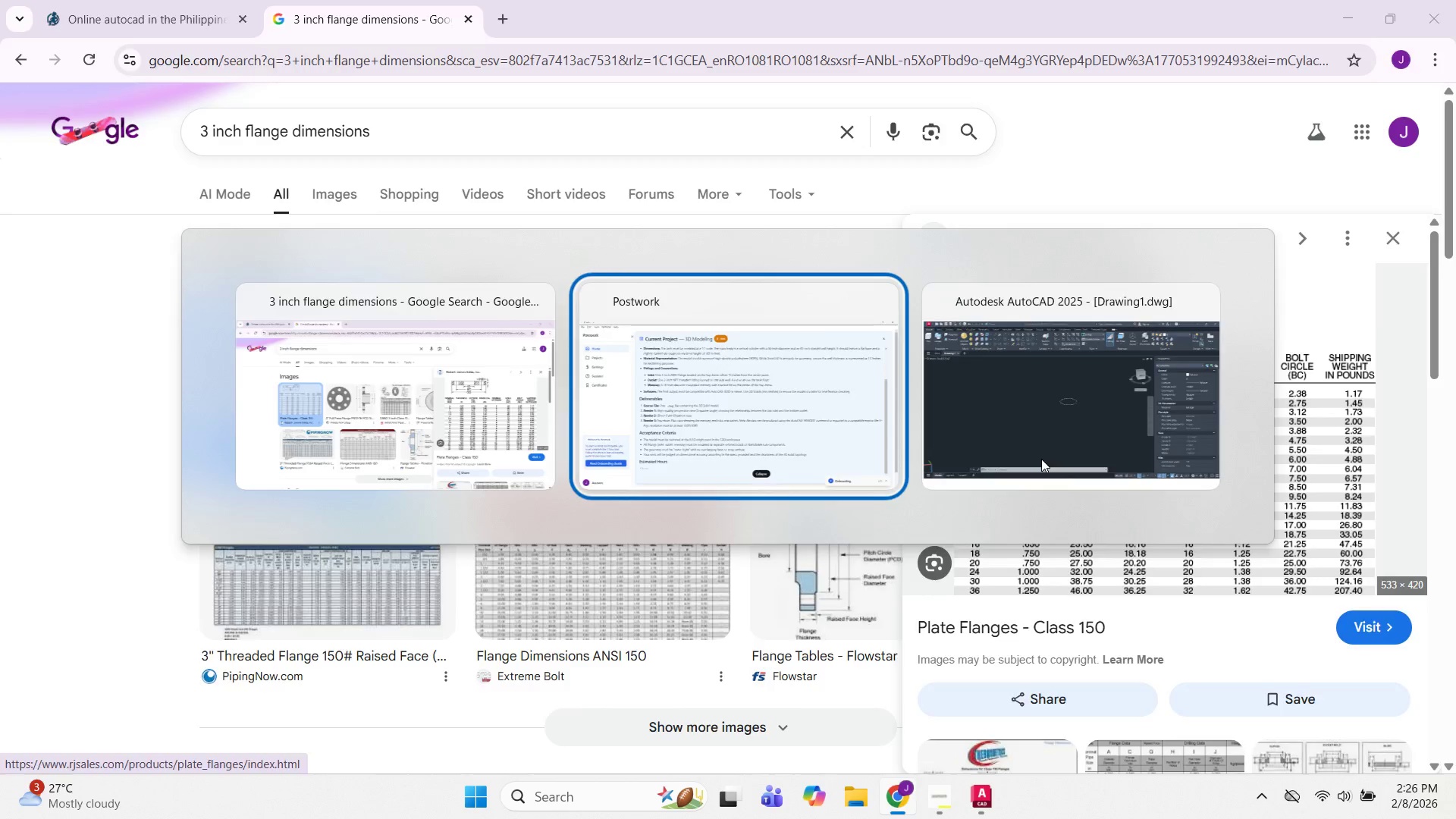 
key(Alt+Tab)